 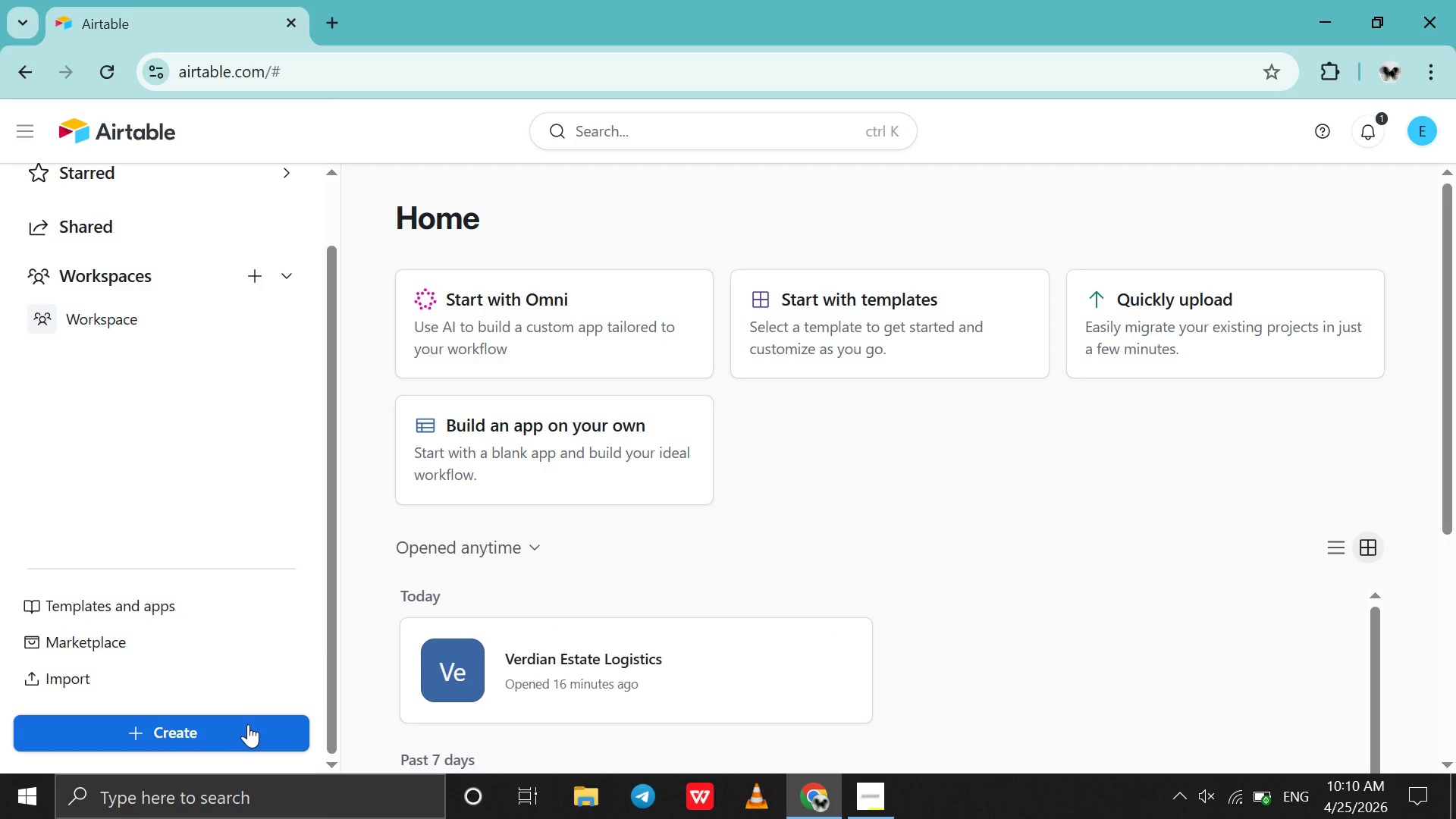 
left_click([248, 724])
 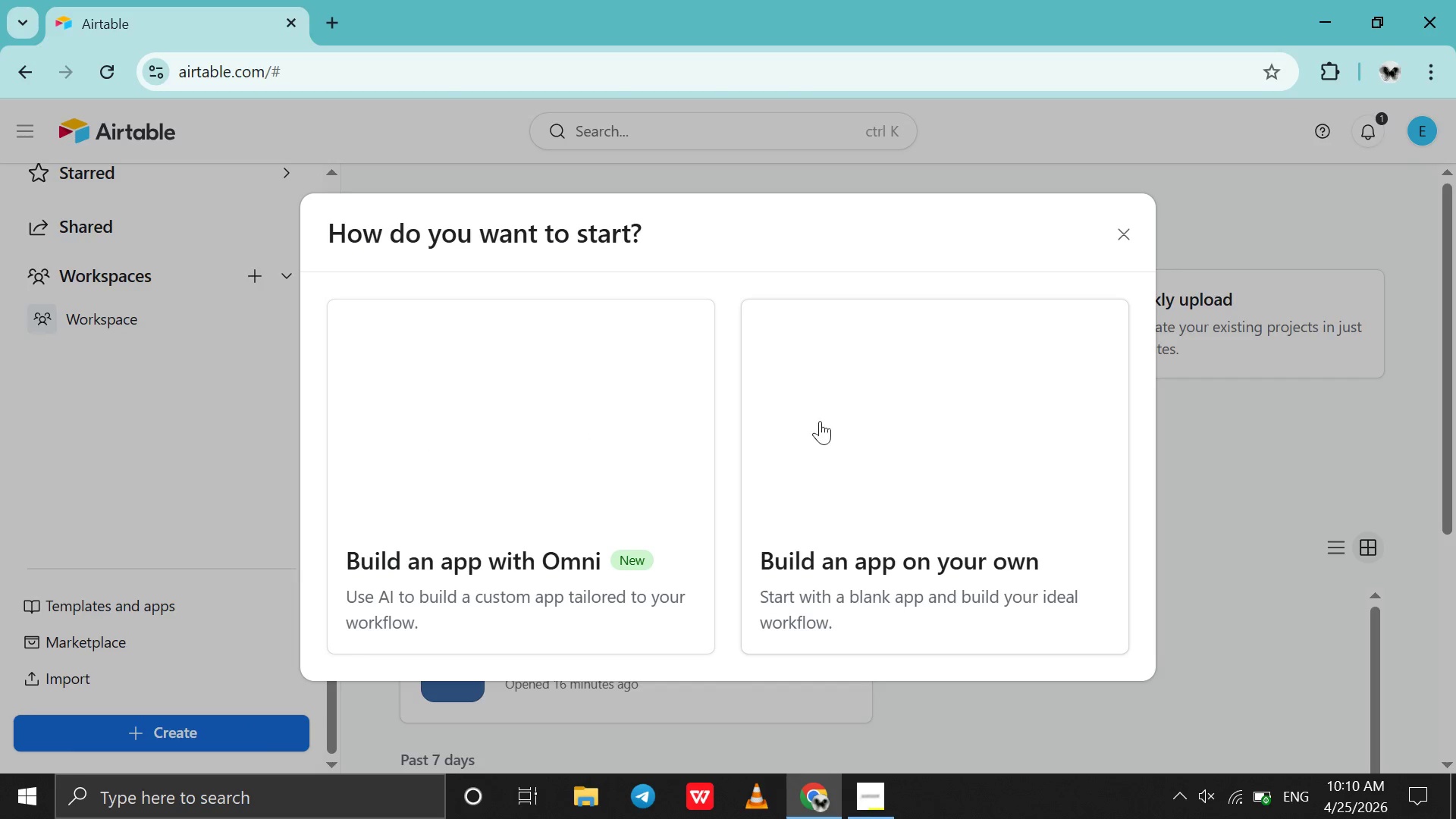 
left_click([848, 424])
 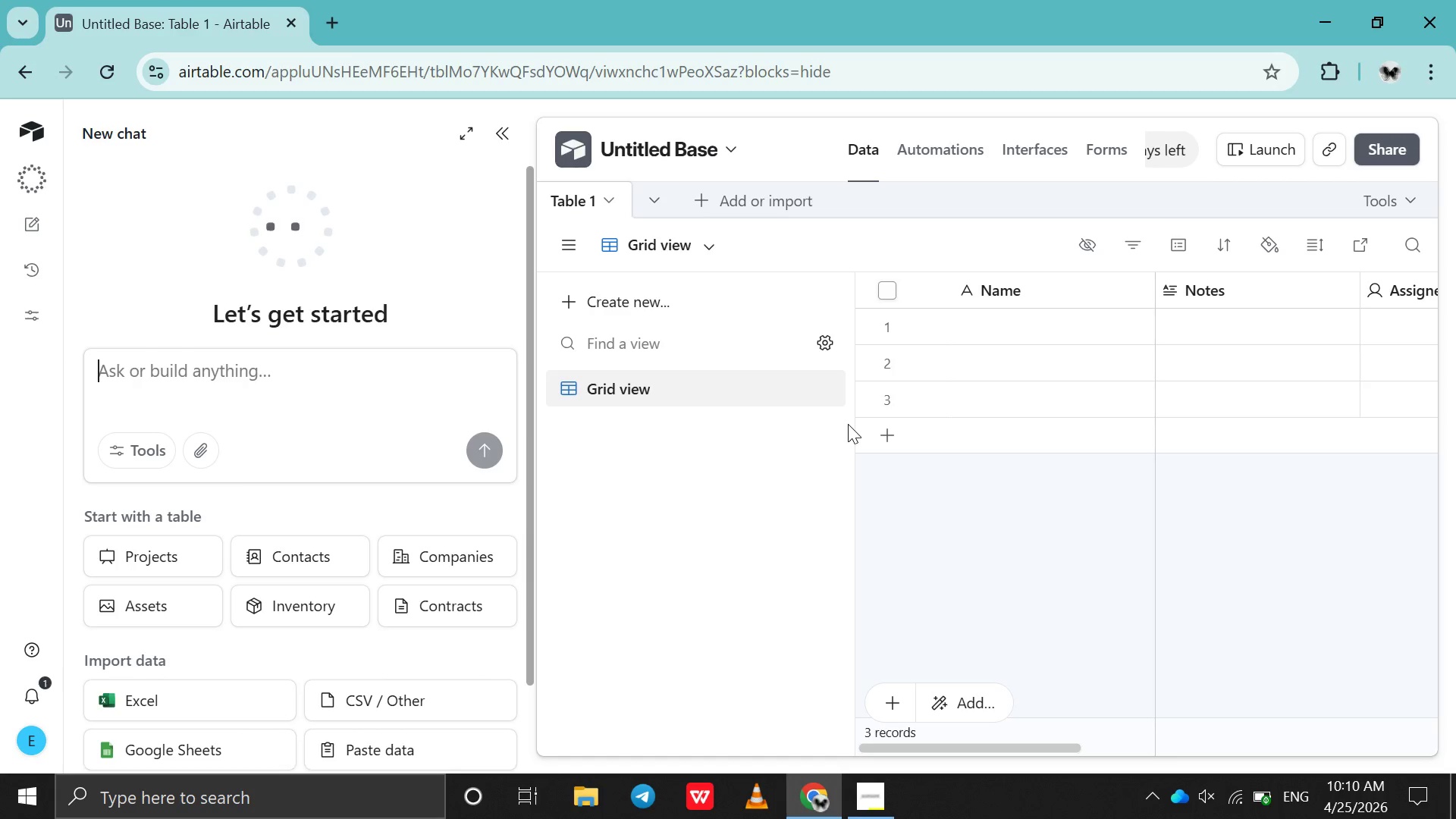 
wait(26.0)
 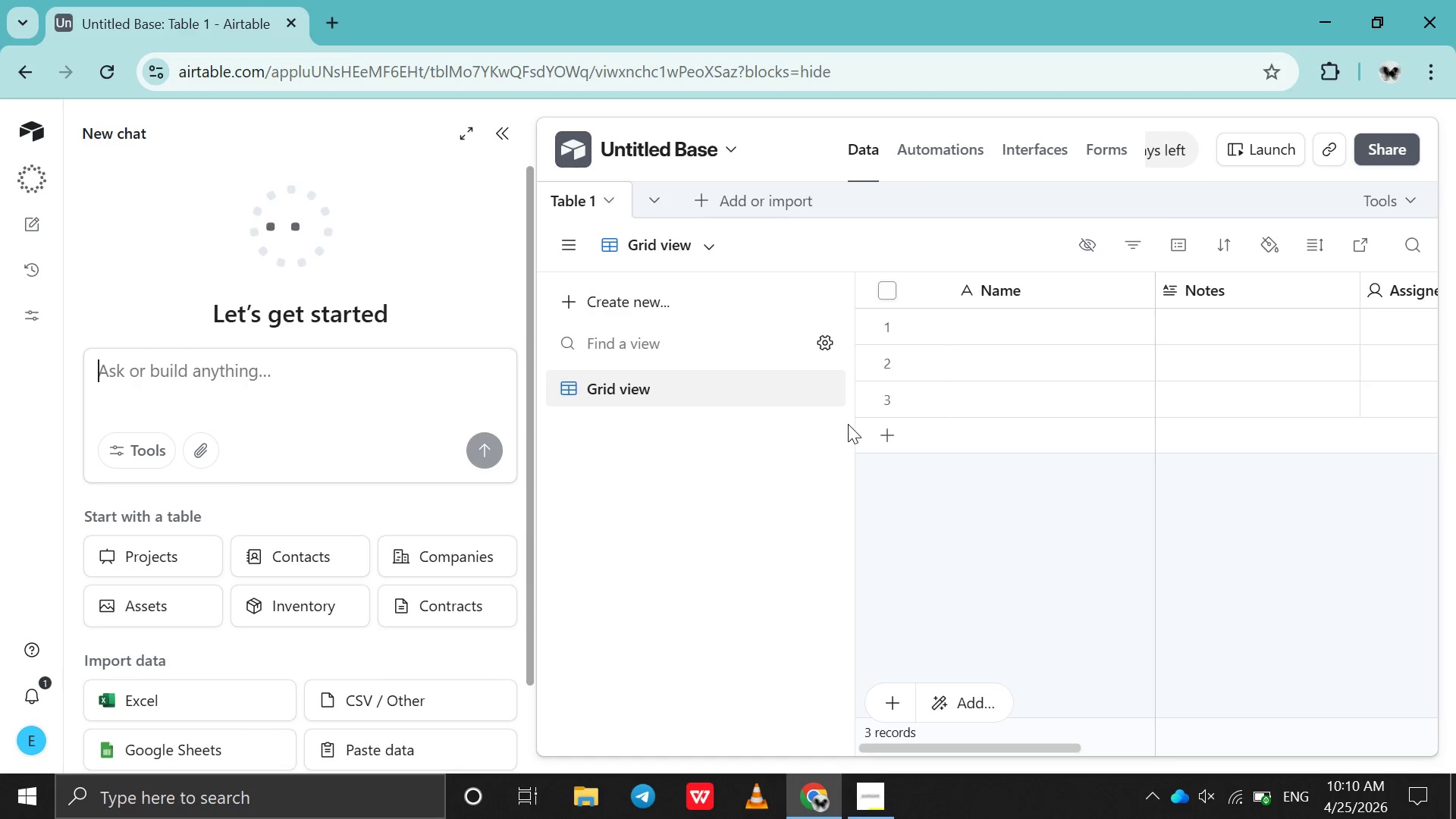 
left_click([514, 136])
 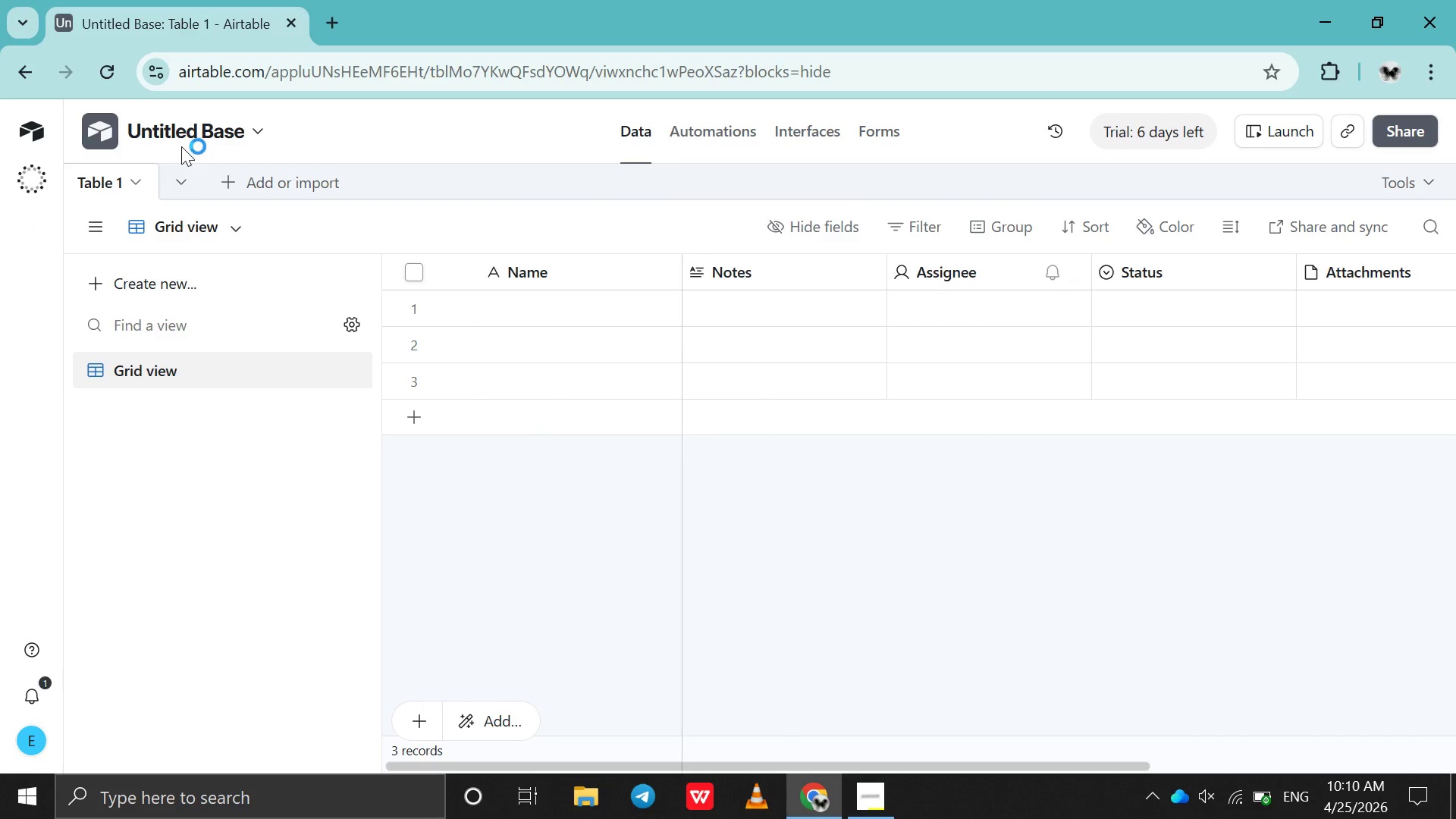 
double_click([186, 141])
 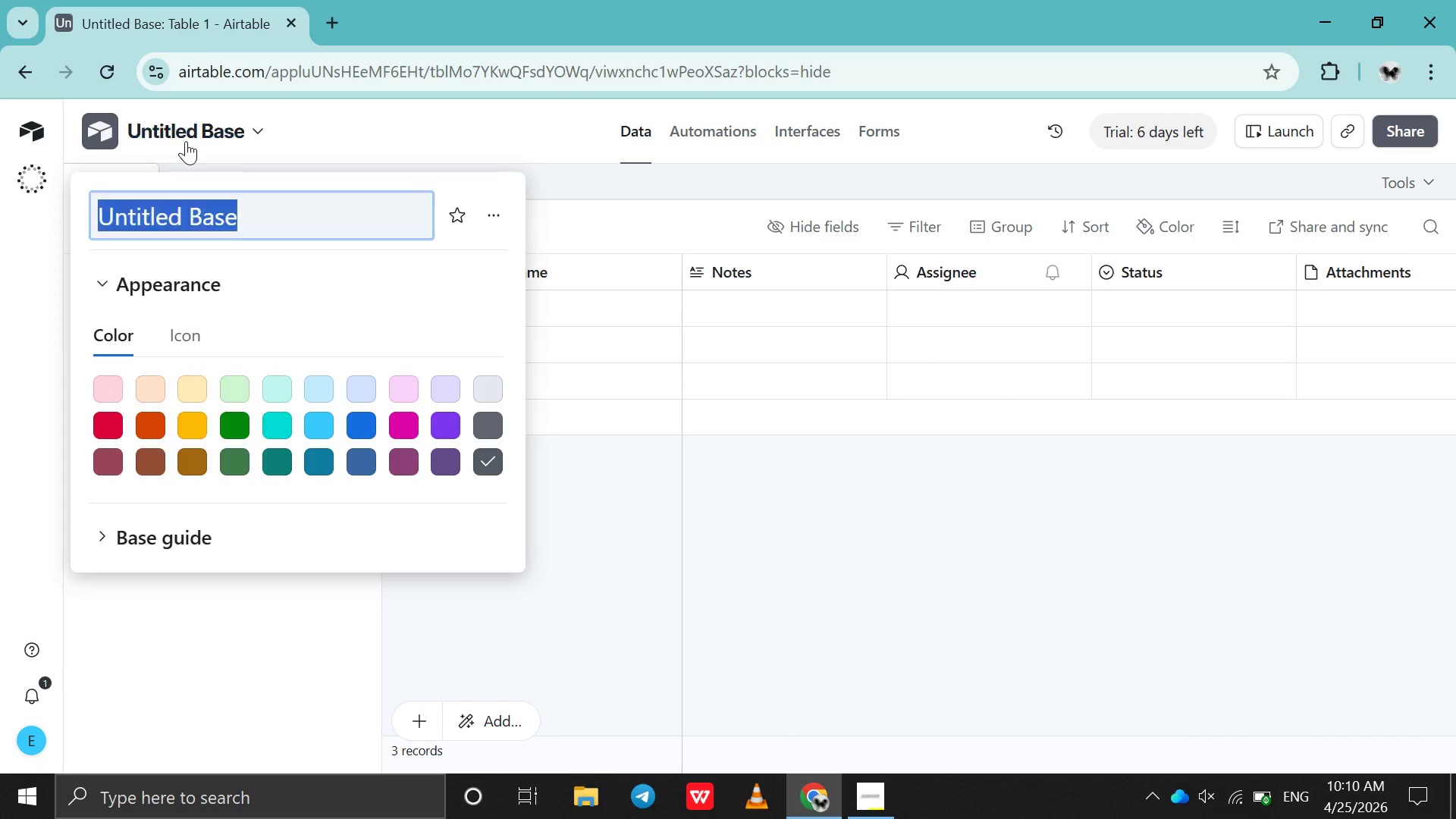 
triple_click([186, 141])
 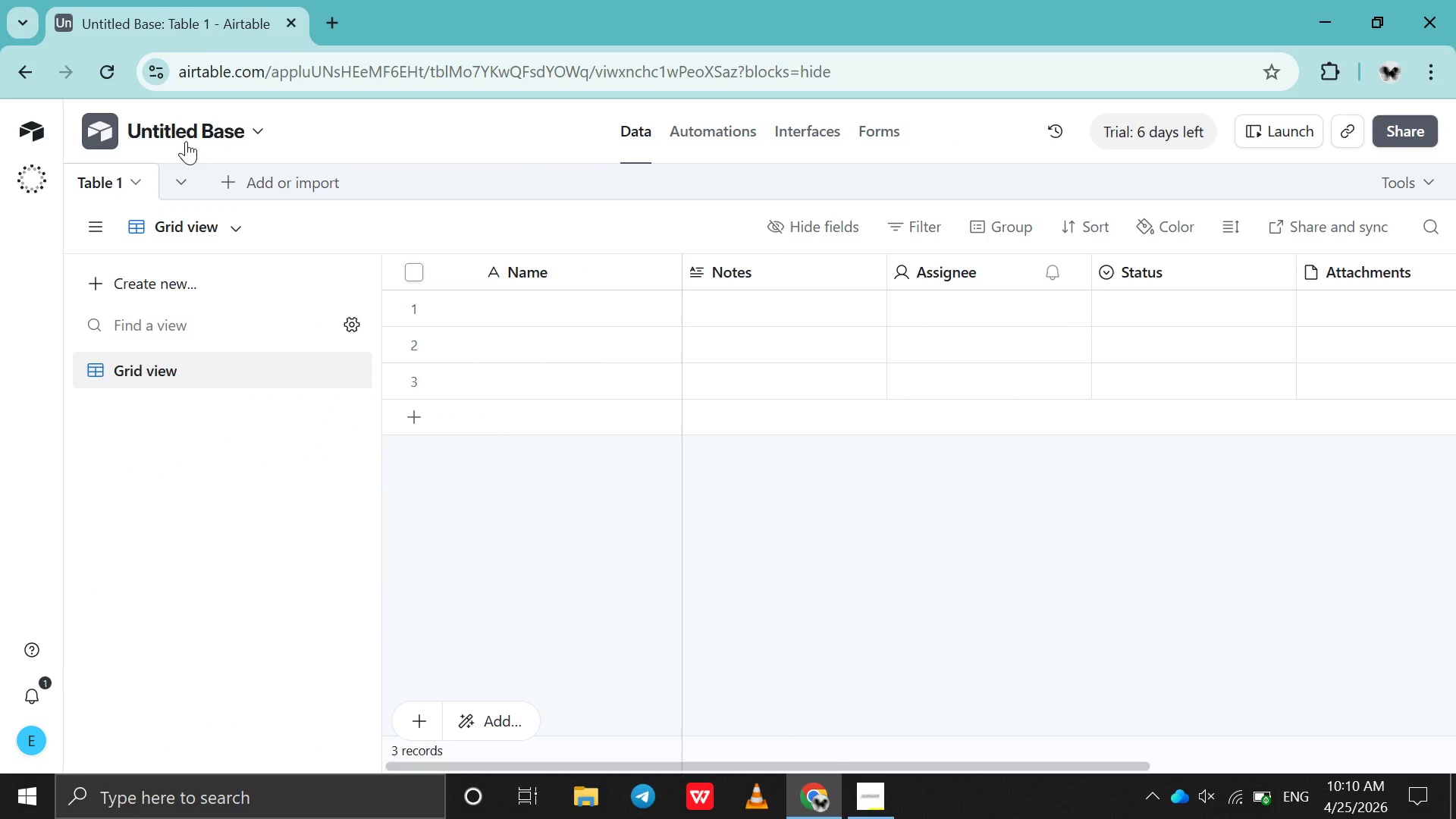 
double_click([186, 141])
 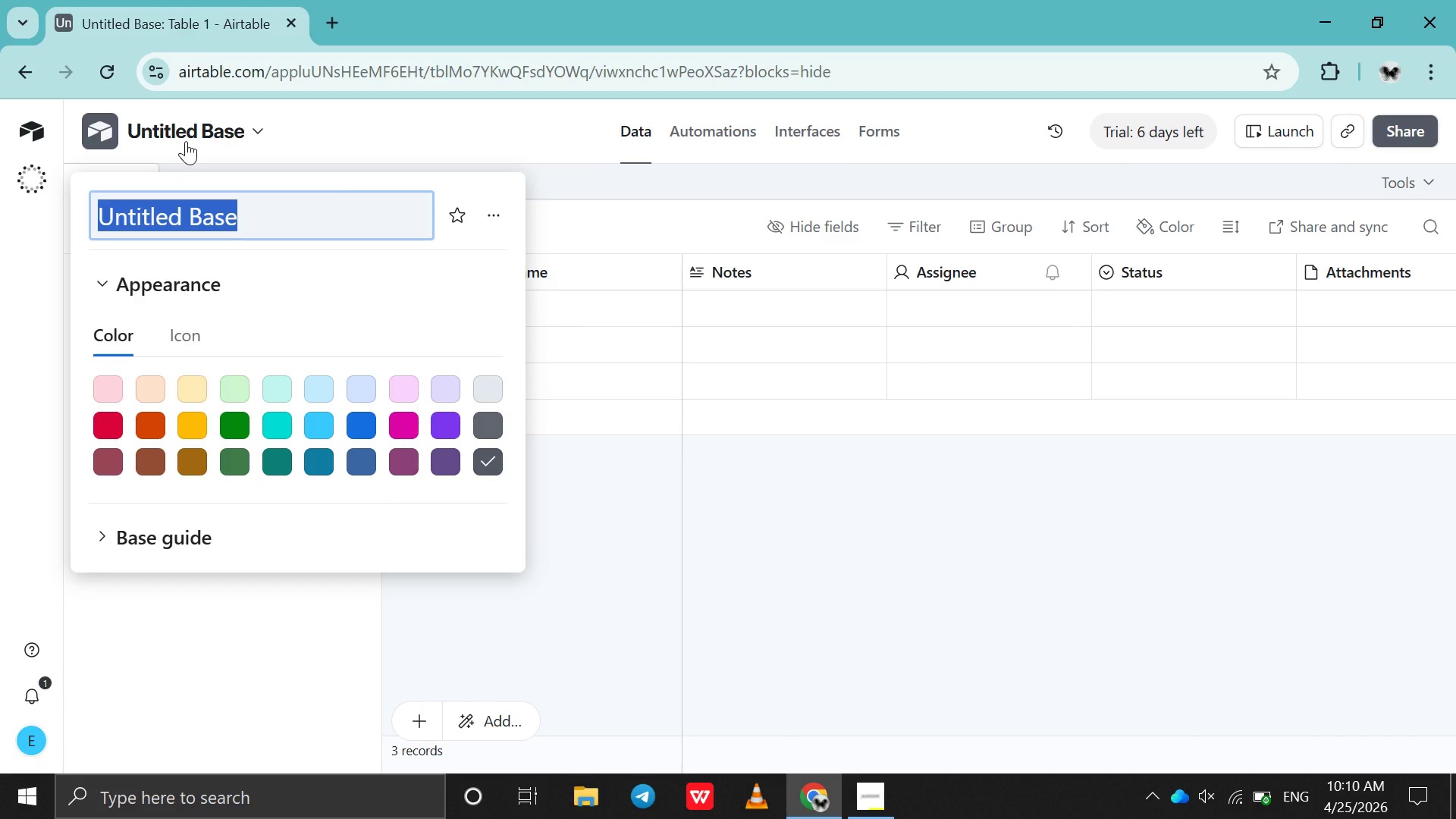 
key(Control+V)
 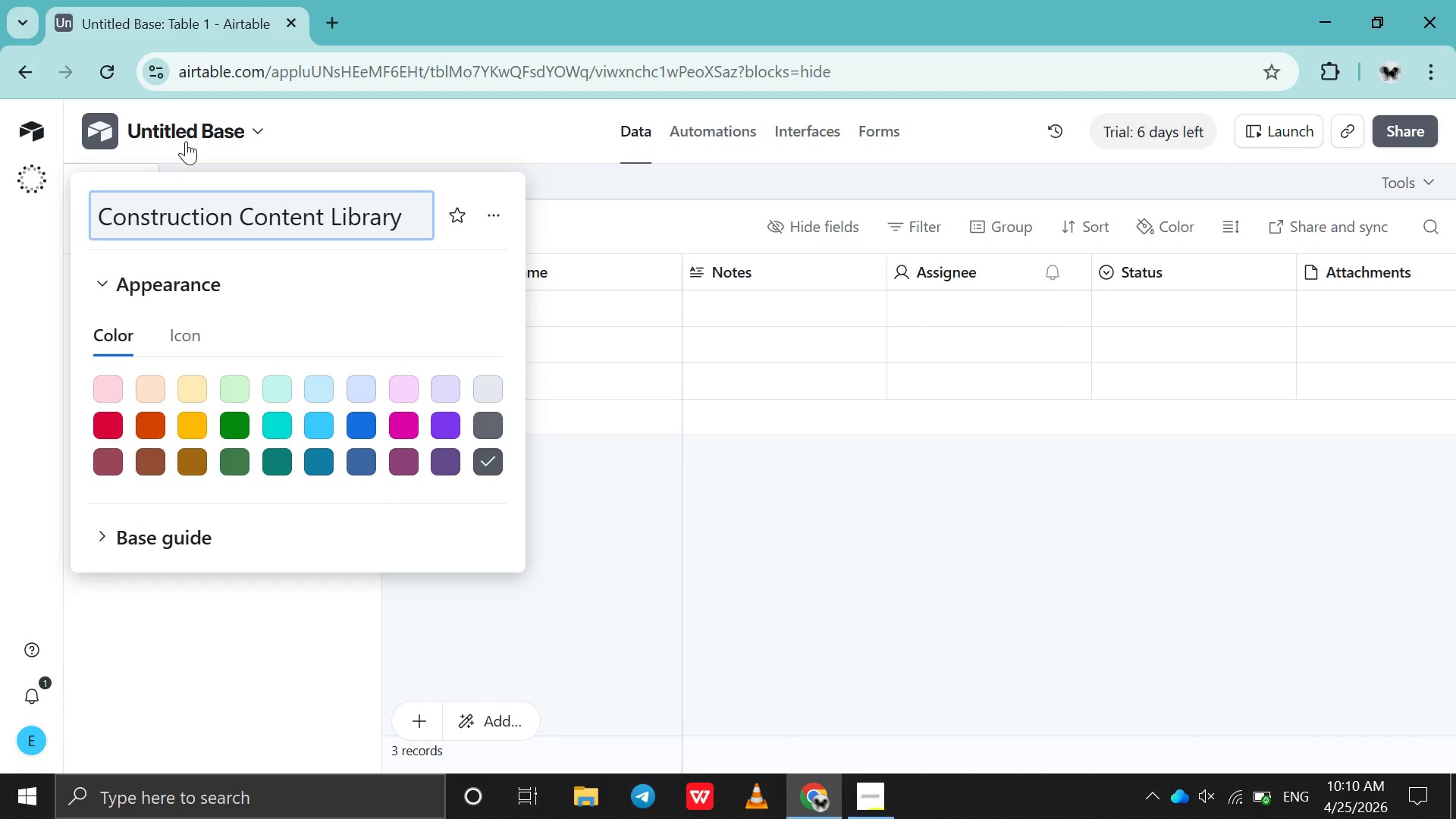 
key(Enter)
 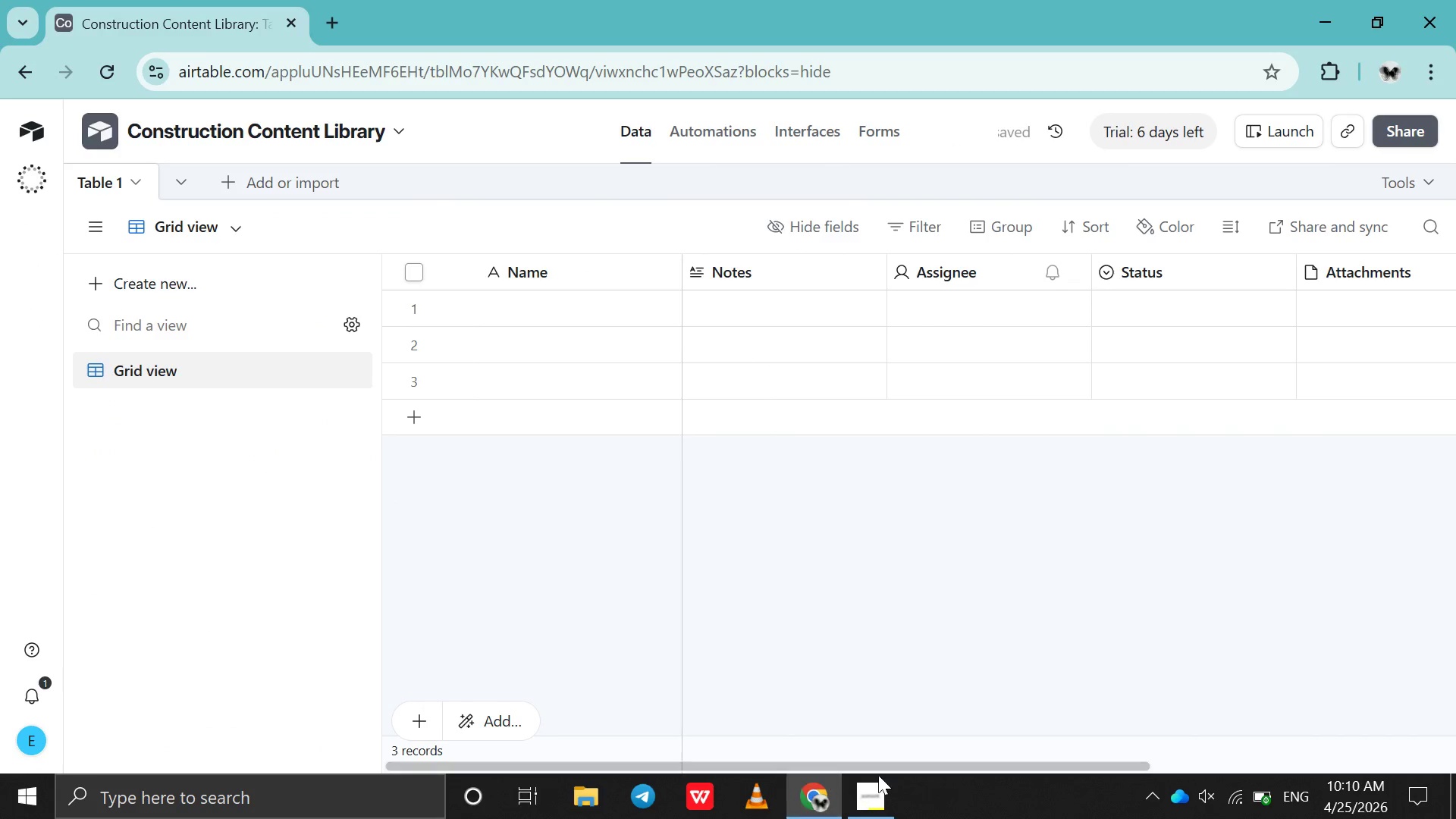 
left_click([880, 791])